 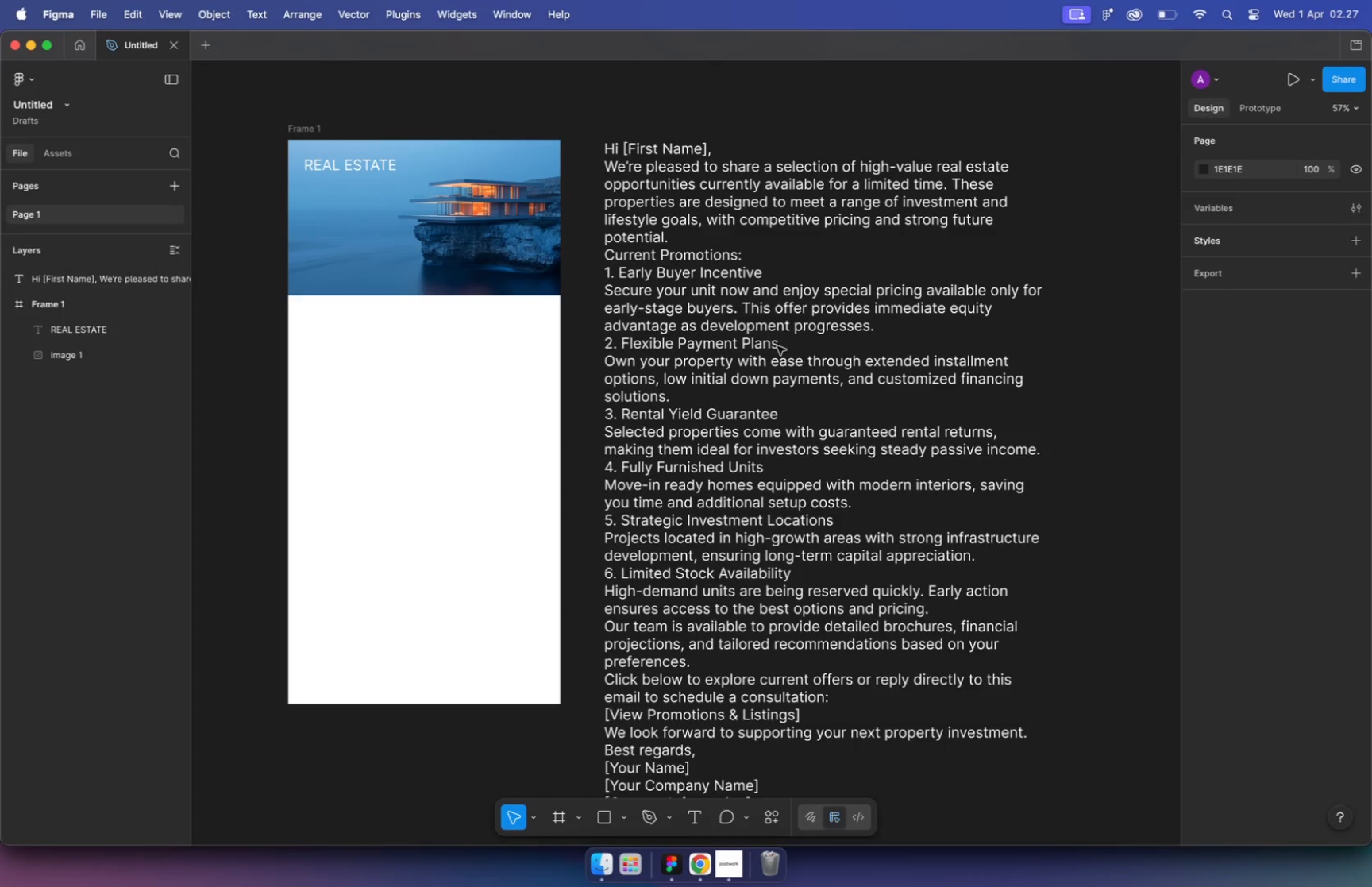 
left_click([771, 346])
 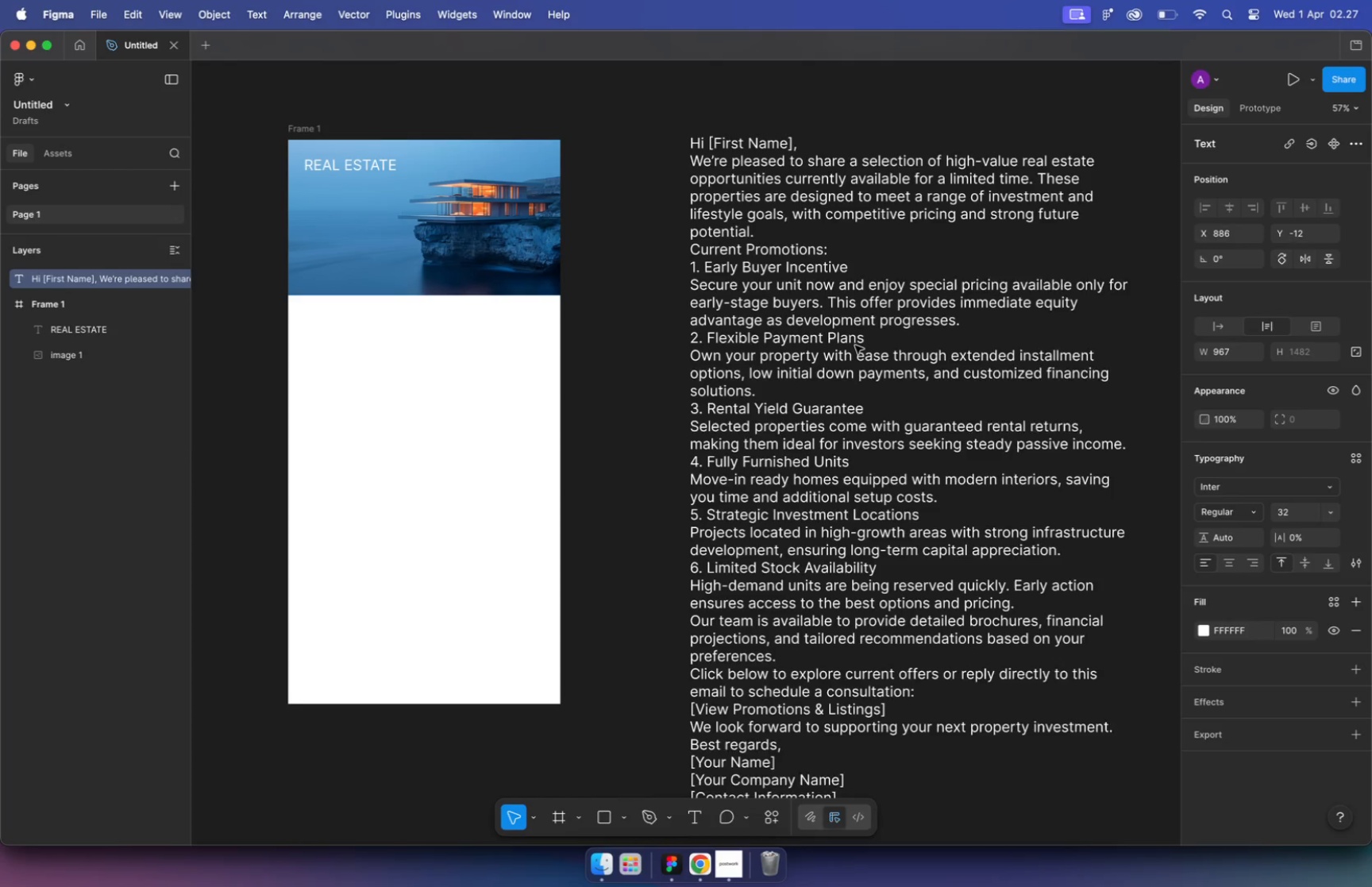 
left_click_drag(start_coordinate=[766, 351], to_coordinate=[996, 336])
 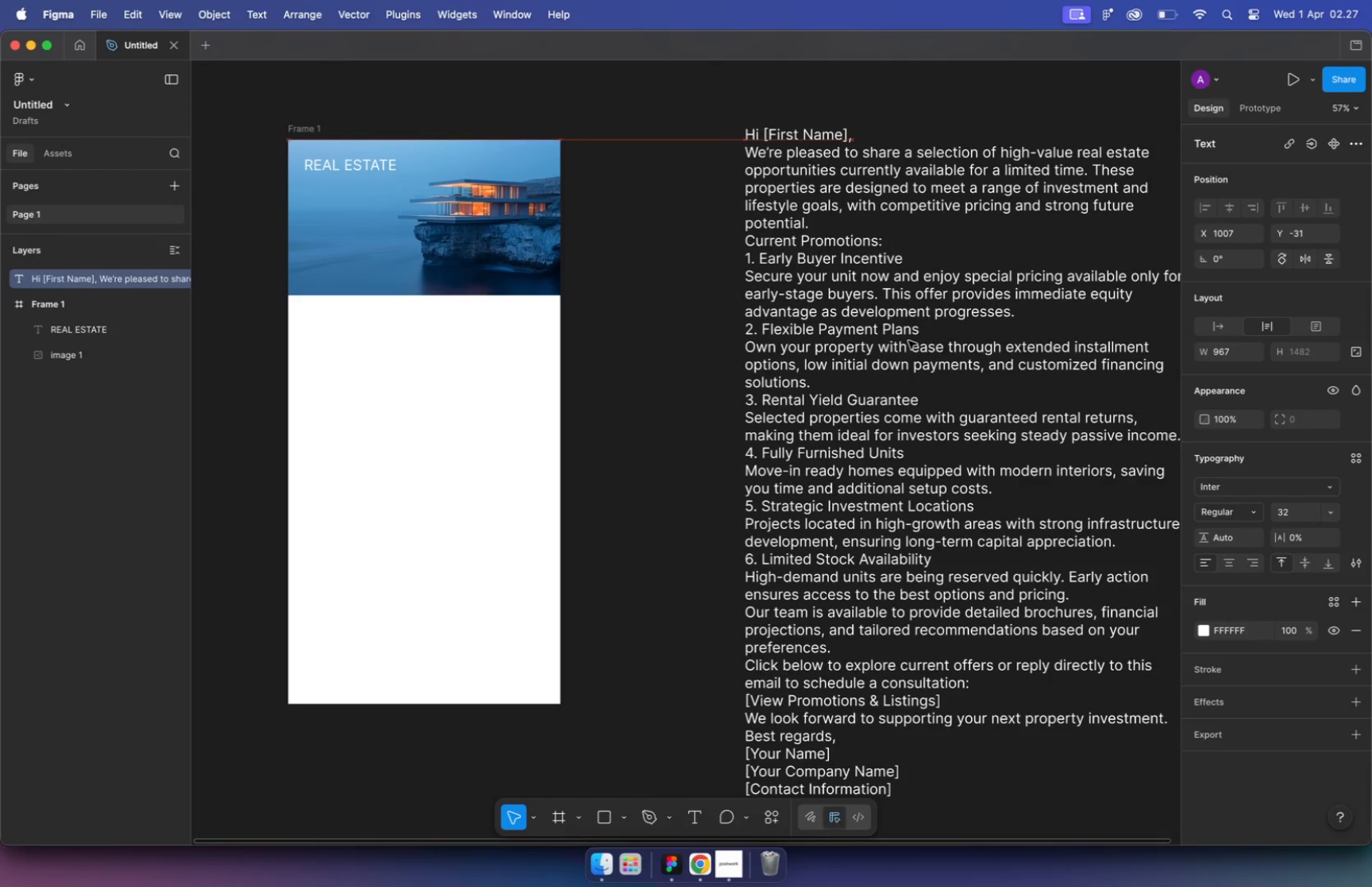 
scroll: coordinate [996, 335], scroll_direction: down, amount: 9.0
 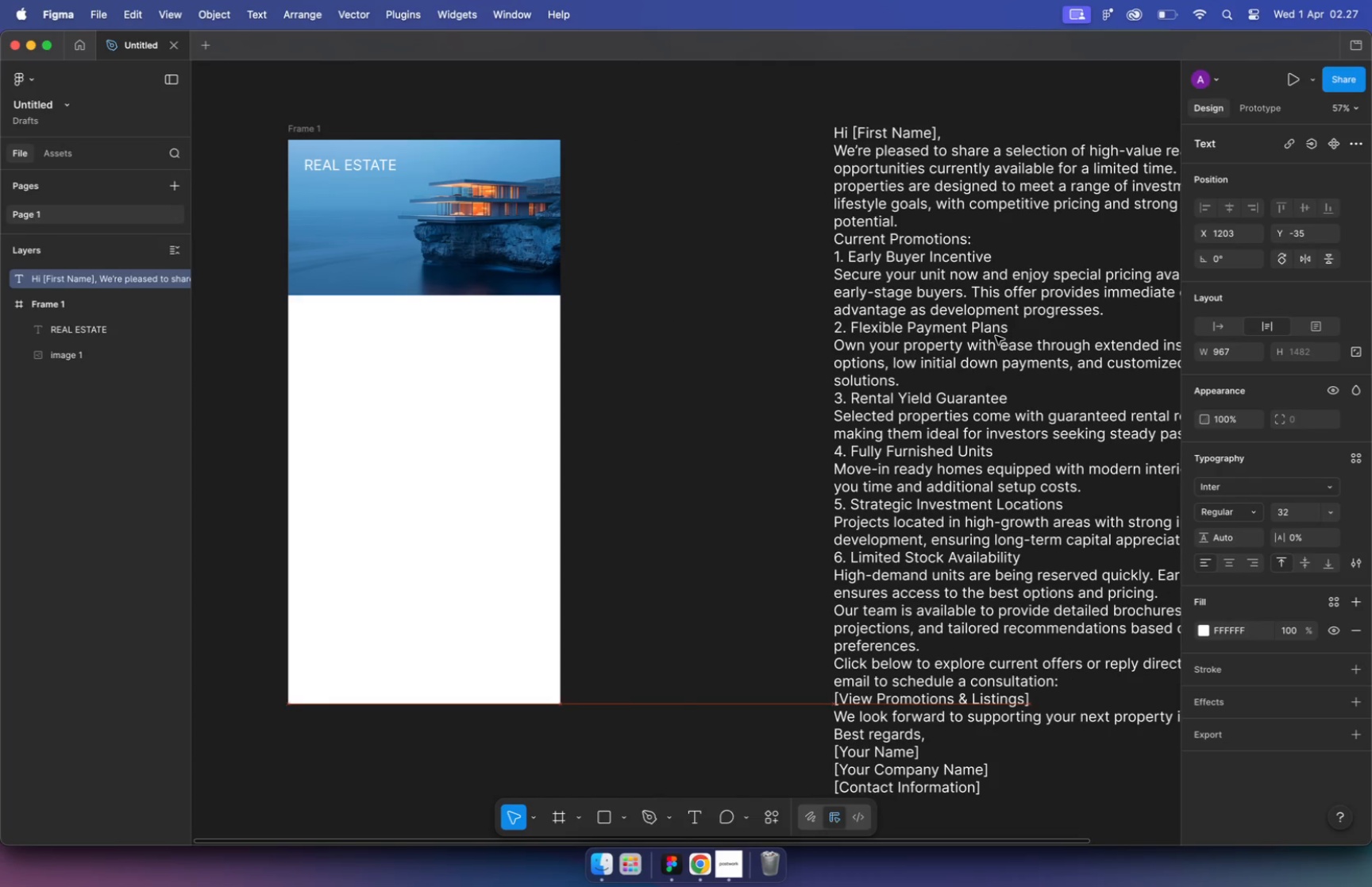 
left_click([707, 260])
 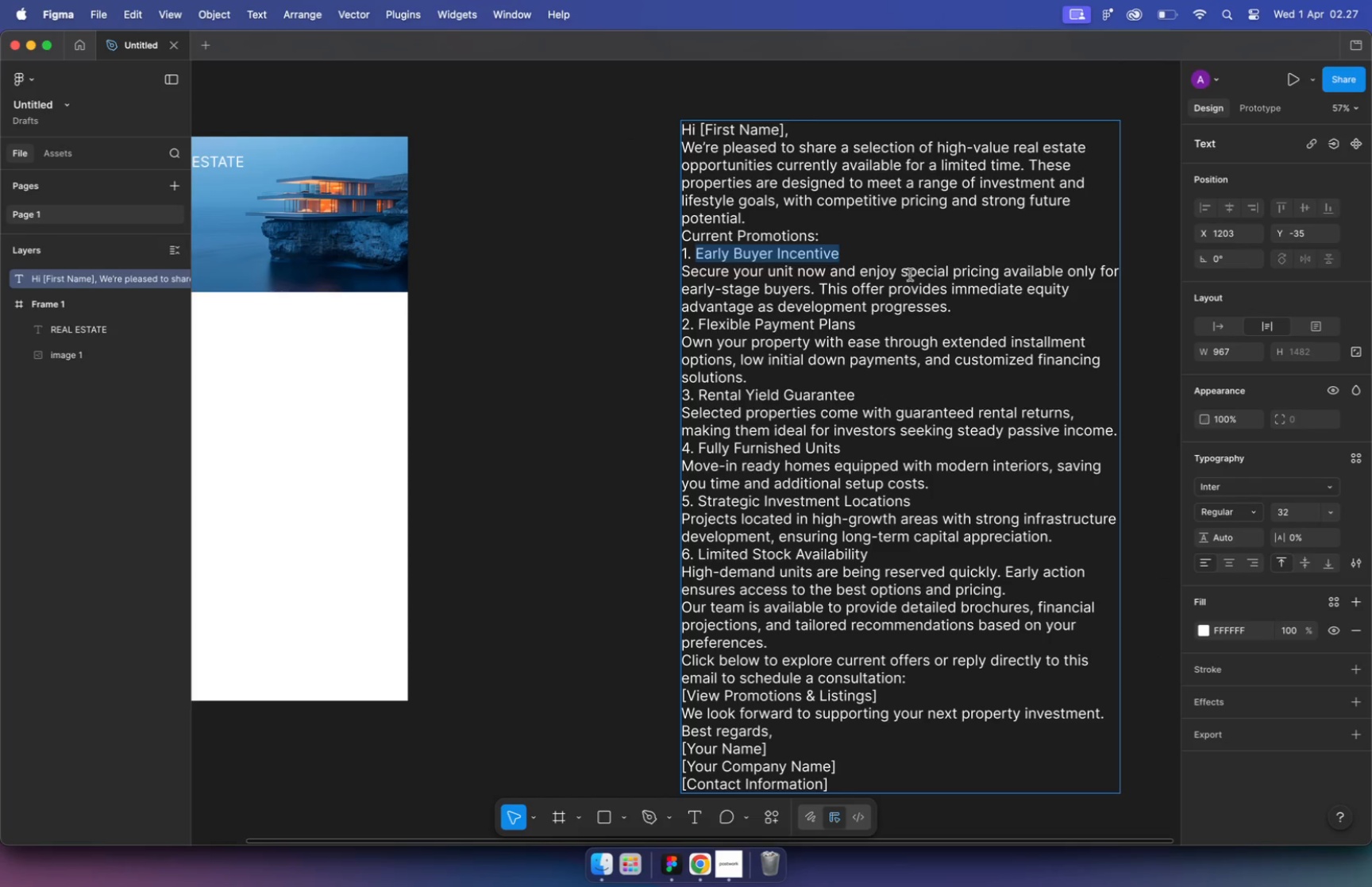 
left_click_drag(start_coordinate=[696, 252], to_coordinate=[845, 250])
 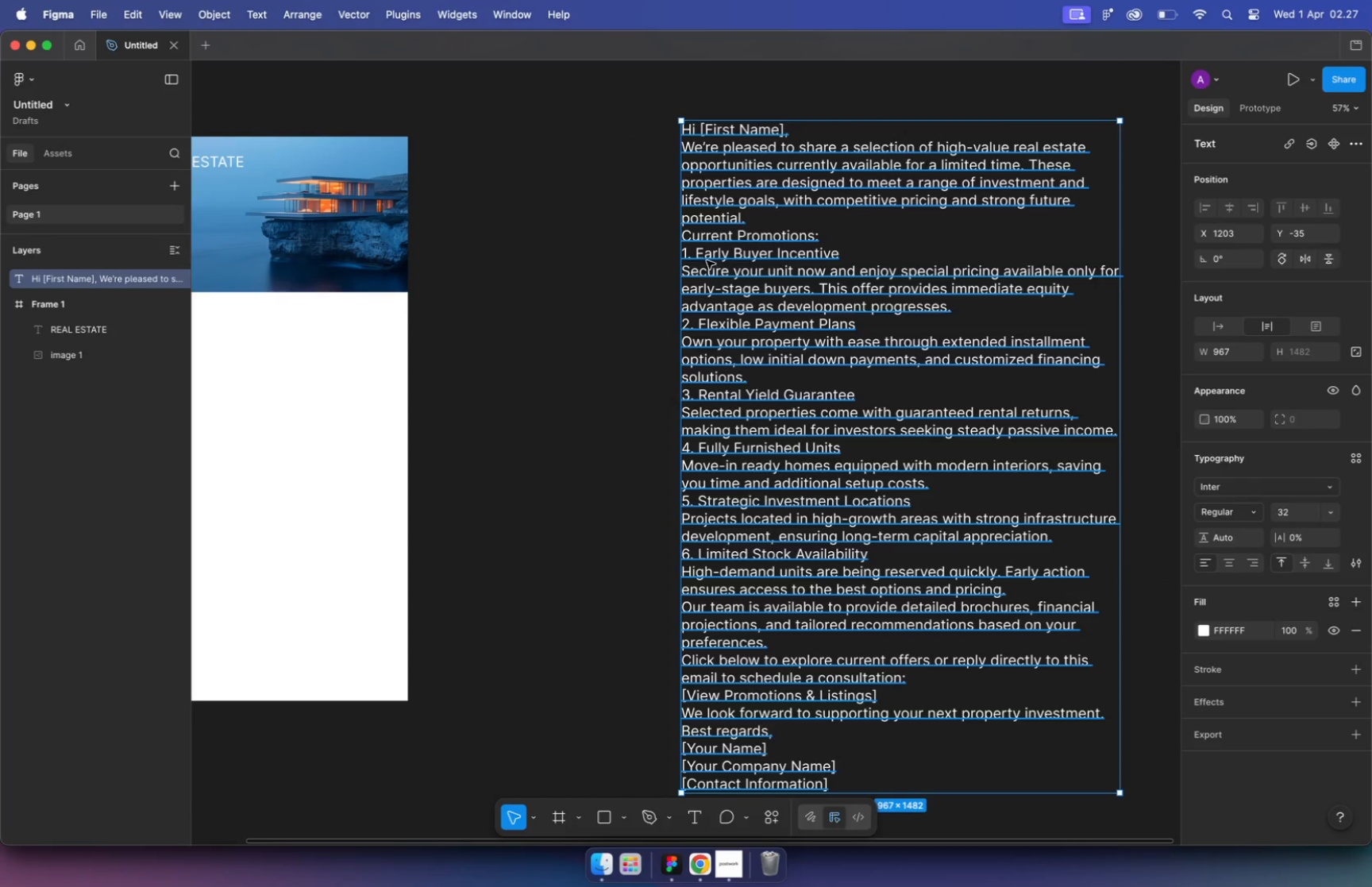 
left_click([507, 256])
 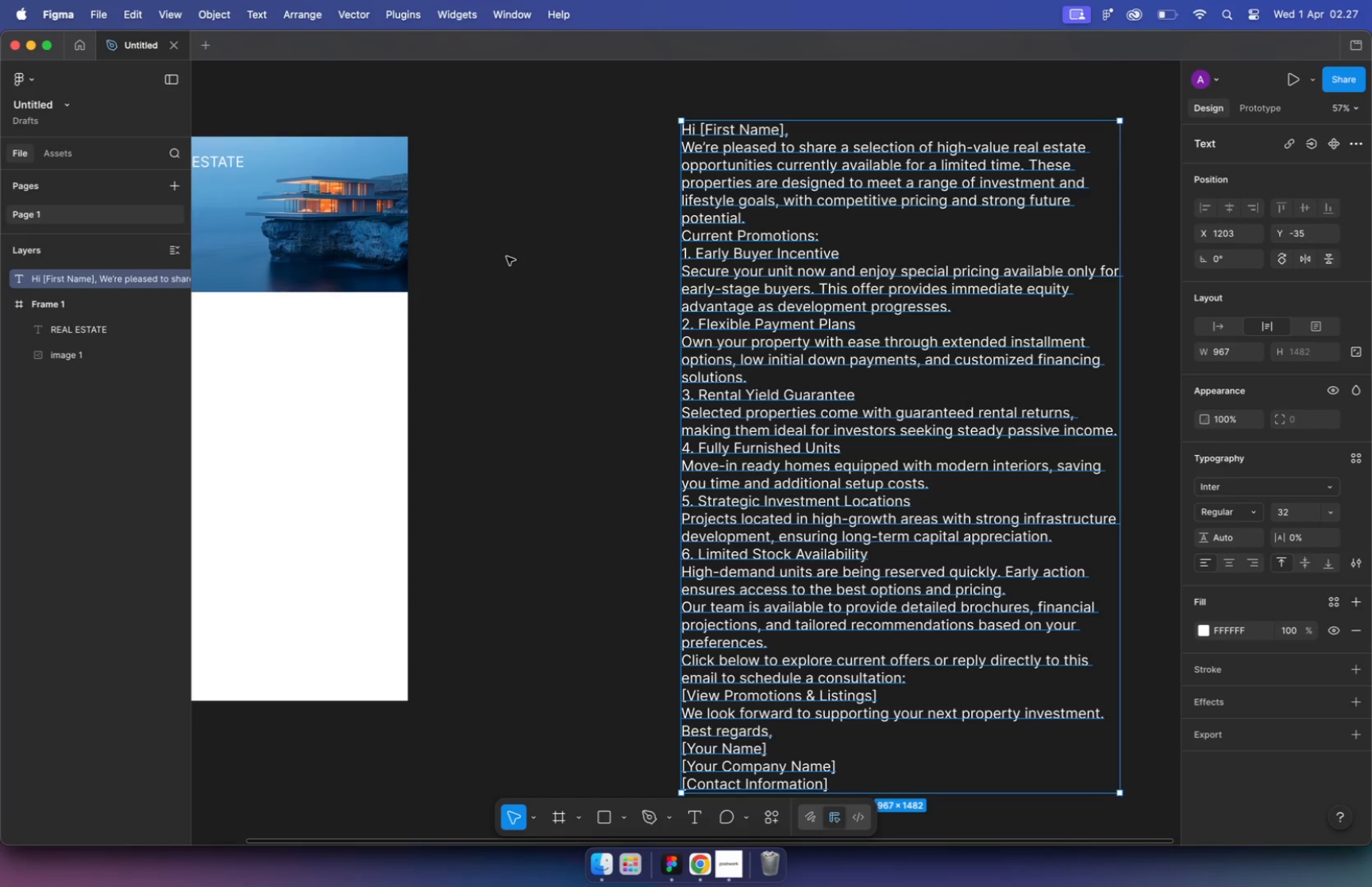 
left_click([828, 169])
 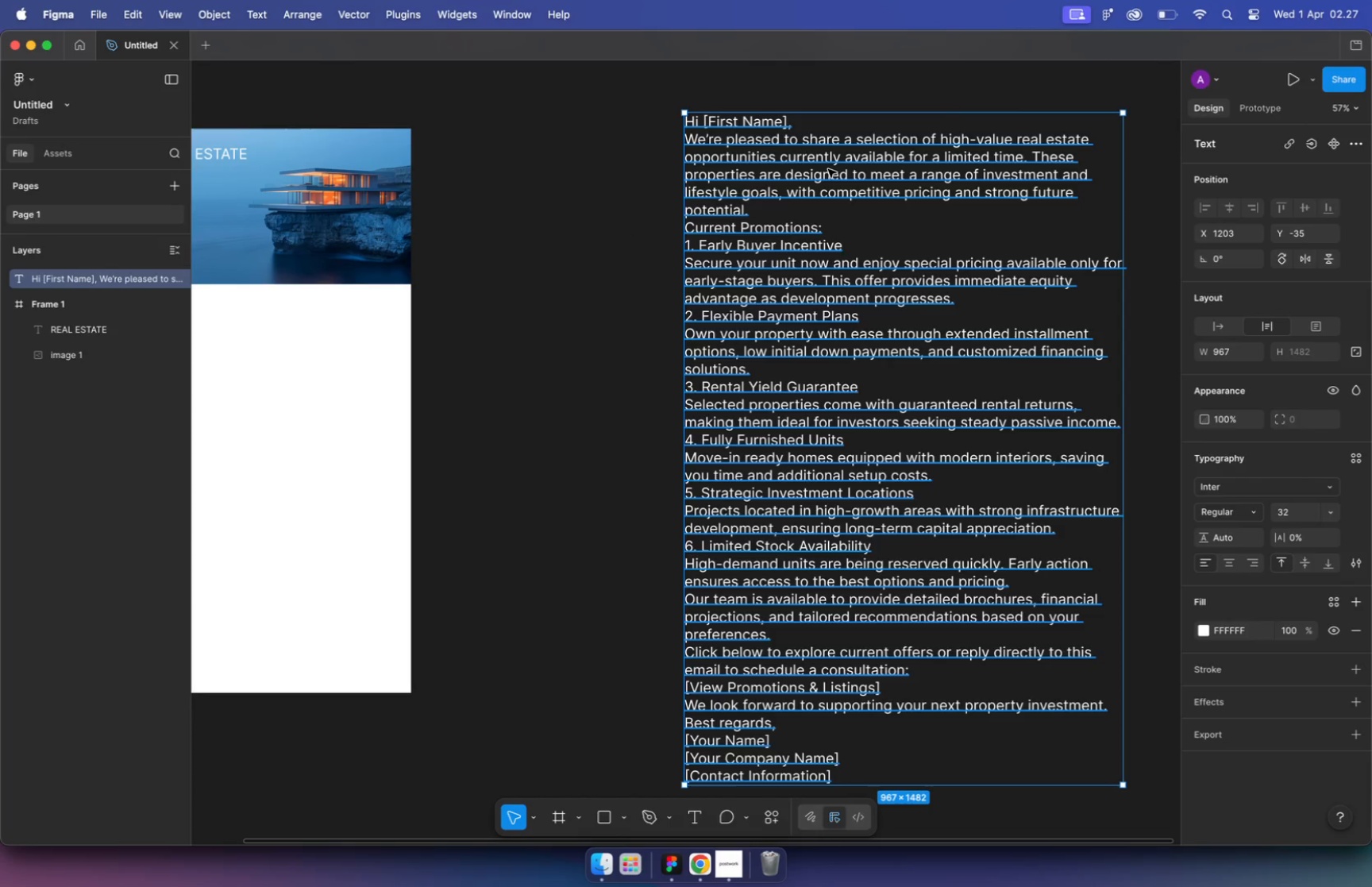 
scroll: coordinate [828, 169], scroll_direction: down, amount: 9.0
 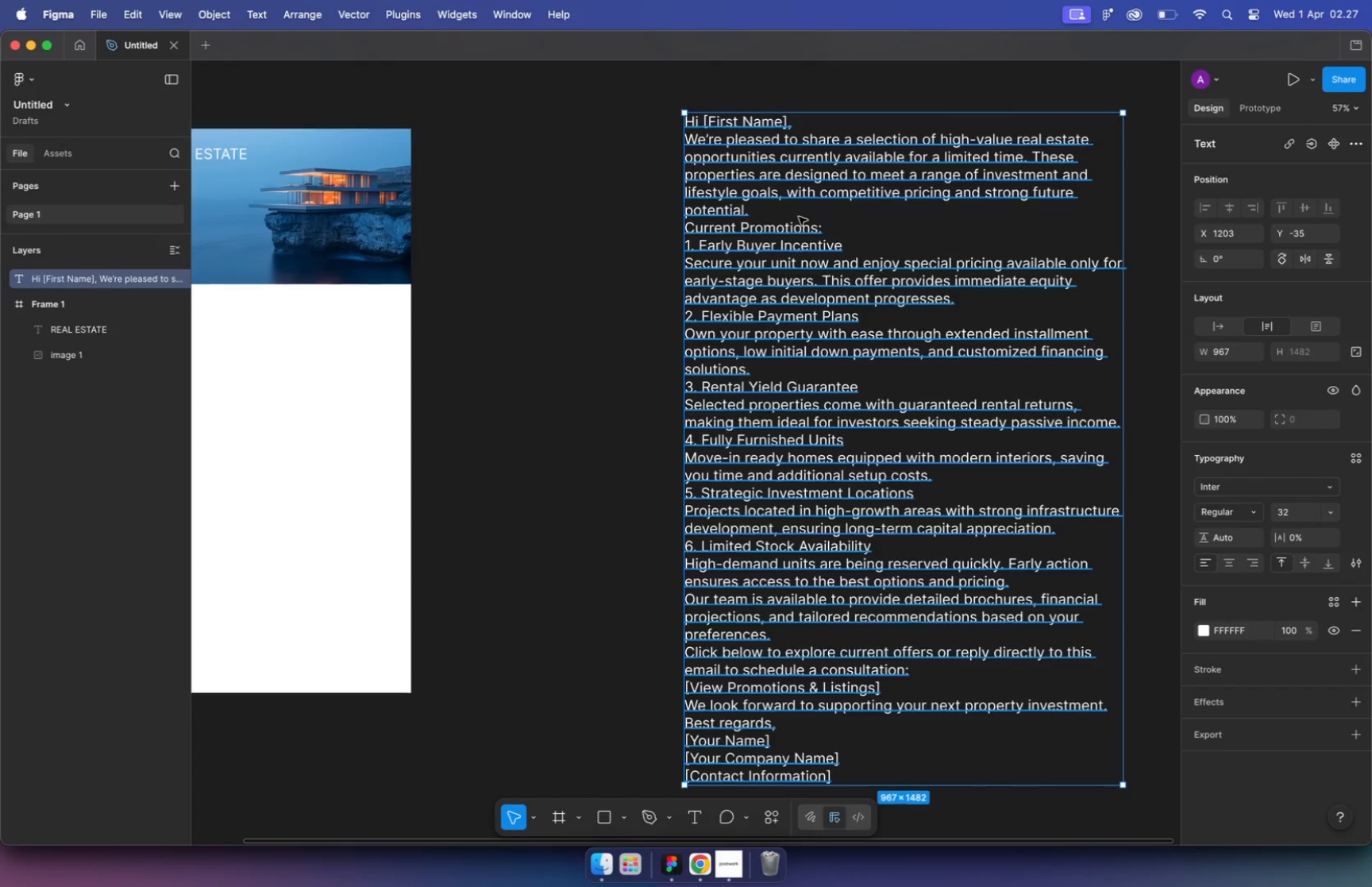 
hold_key(key=CommandLeft, duration=3.97)
 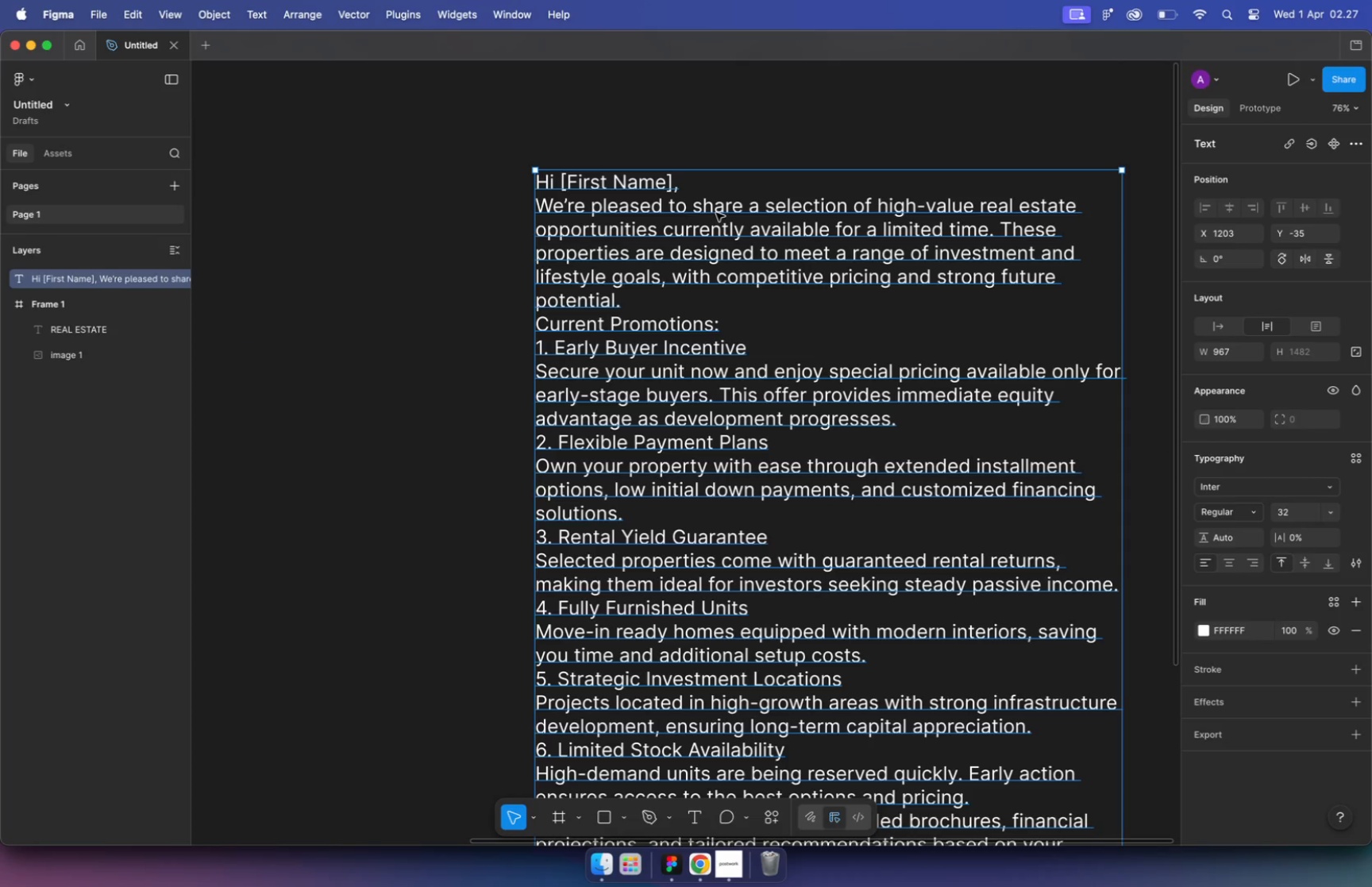 
scroll: coordinate [953, 242], scroll_direction: down, amount: 5.0
 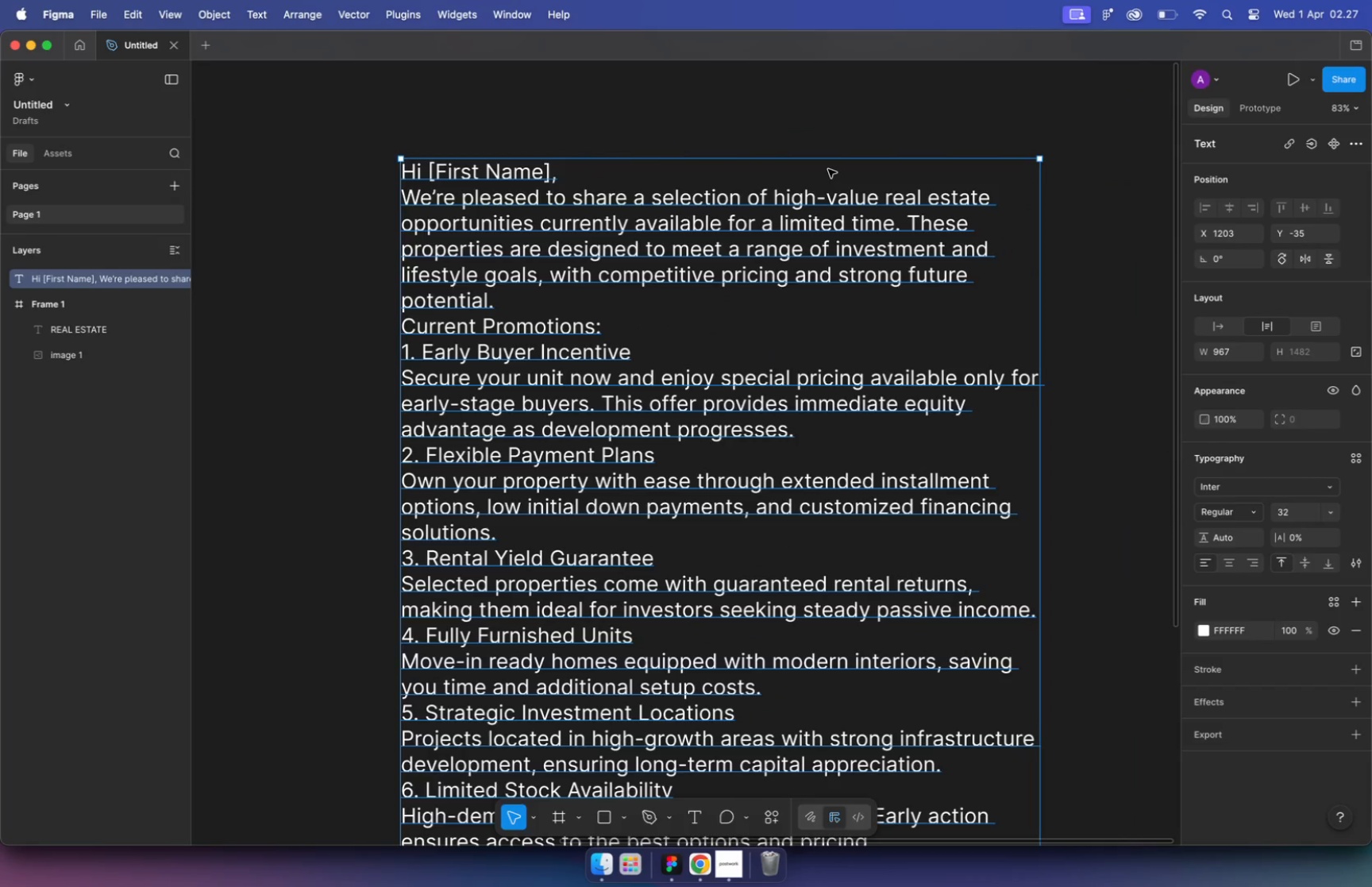 
scroll: coordinate [716, 213], scroll_direction: up, amount: 3.0
 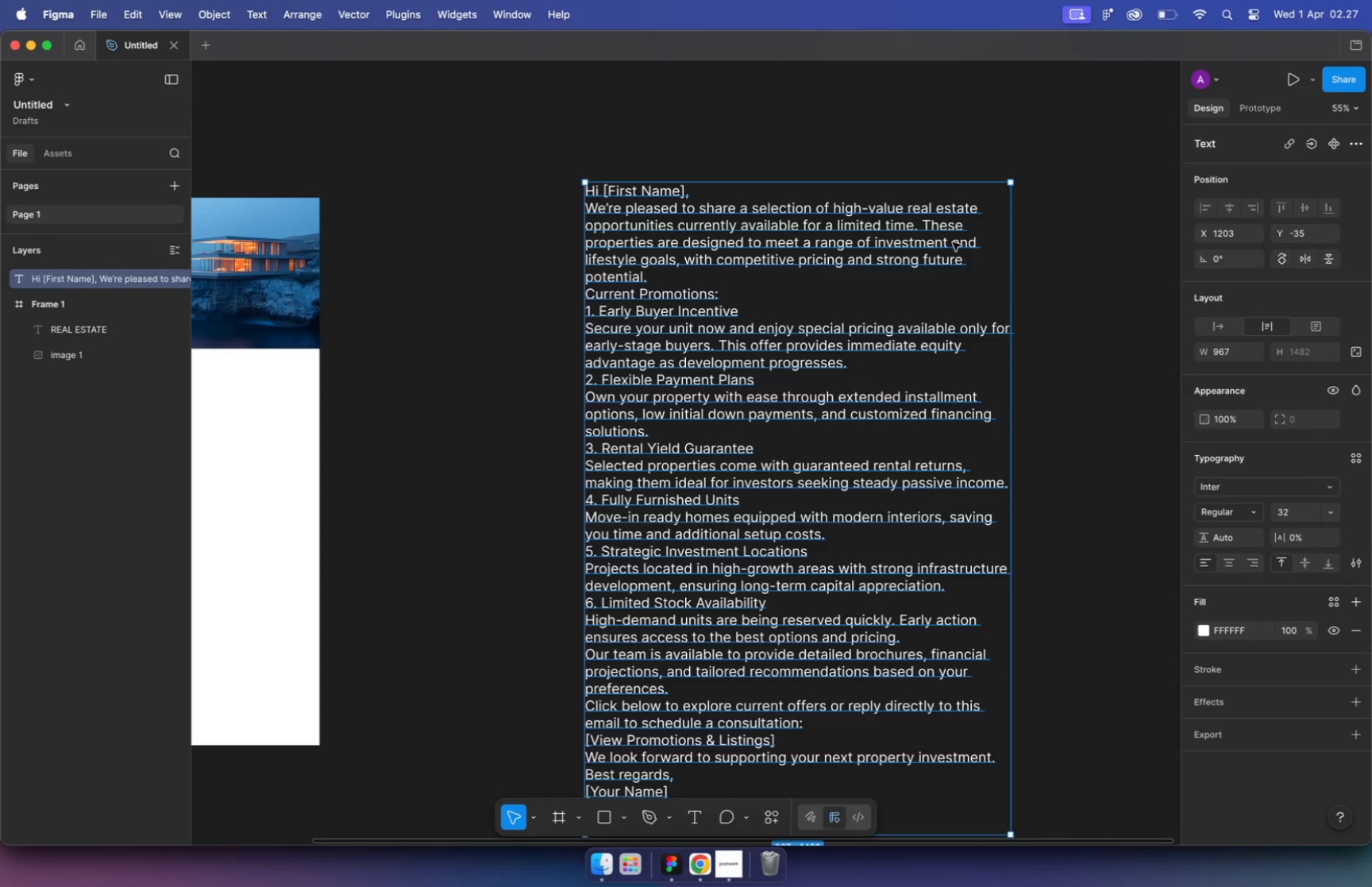 
scroll: coordinate [716, 213], scroll_direction: down, amount: 2.0